 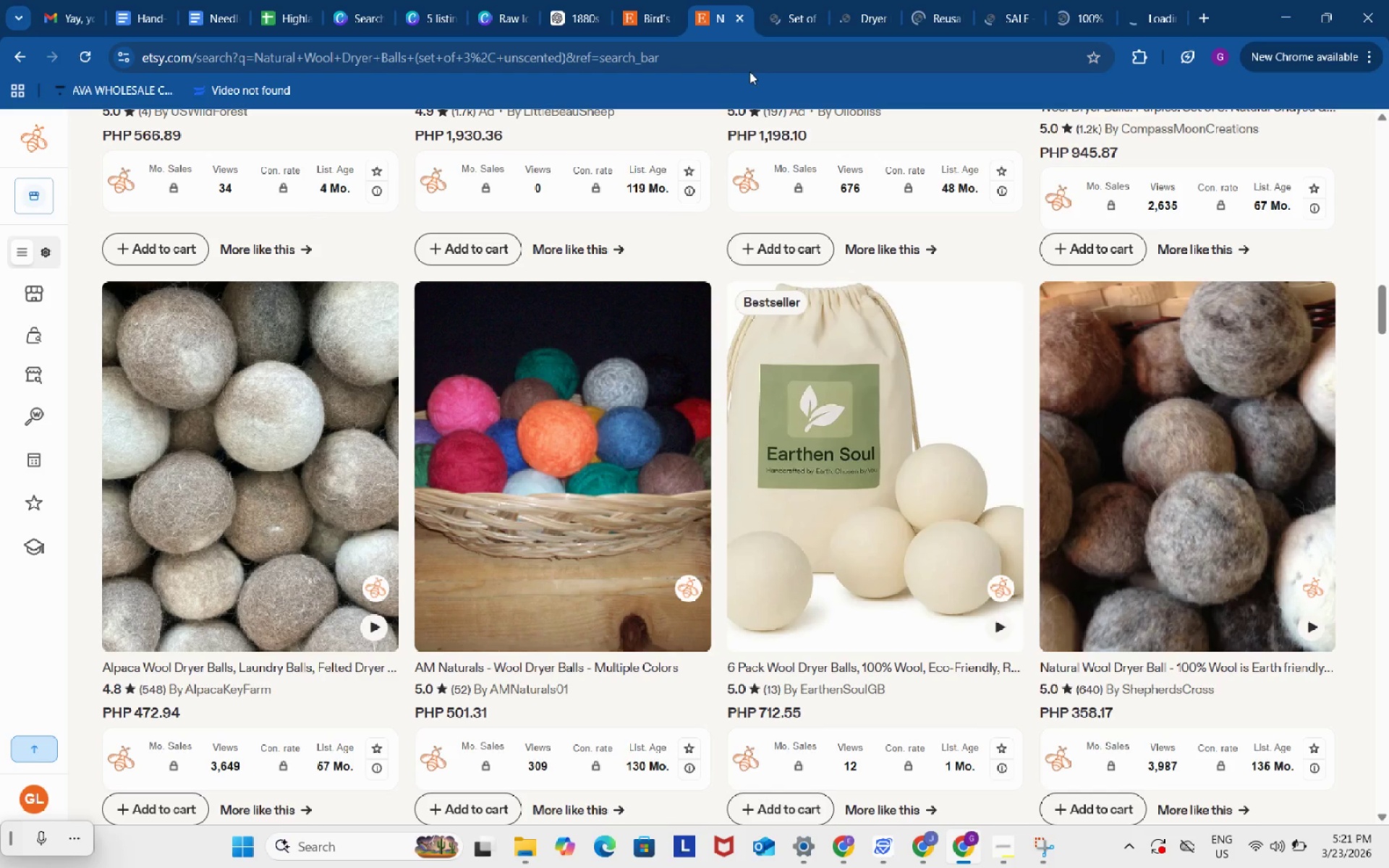 
scroll: coordinate [778, 487], scroll_direction: down, amount: 1.0
 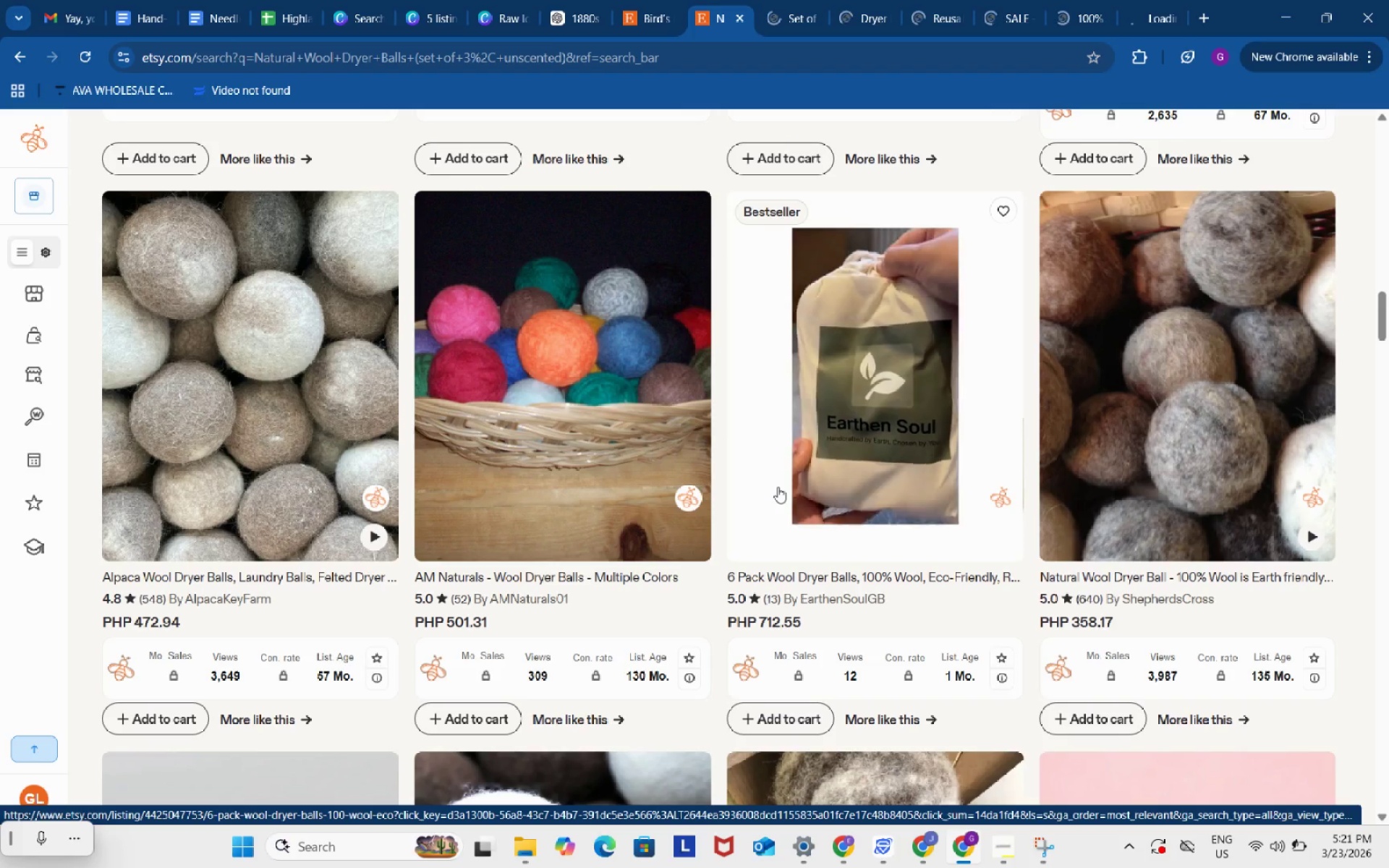 
wait(14.68)
 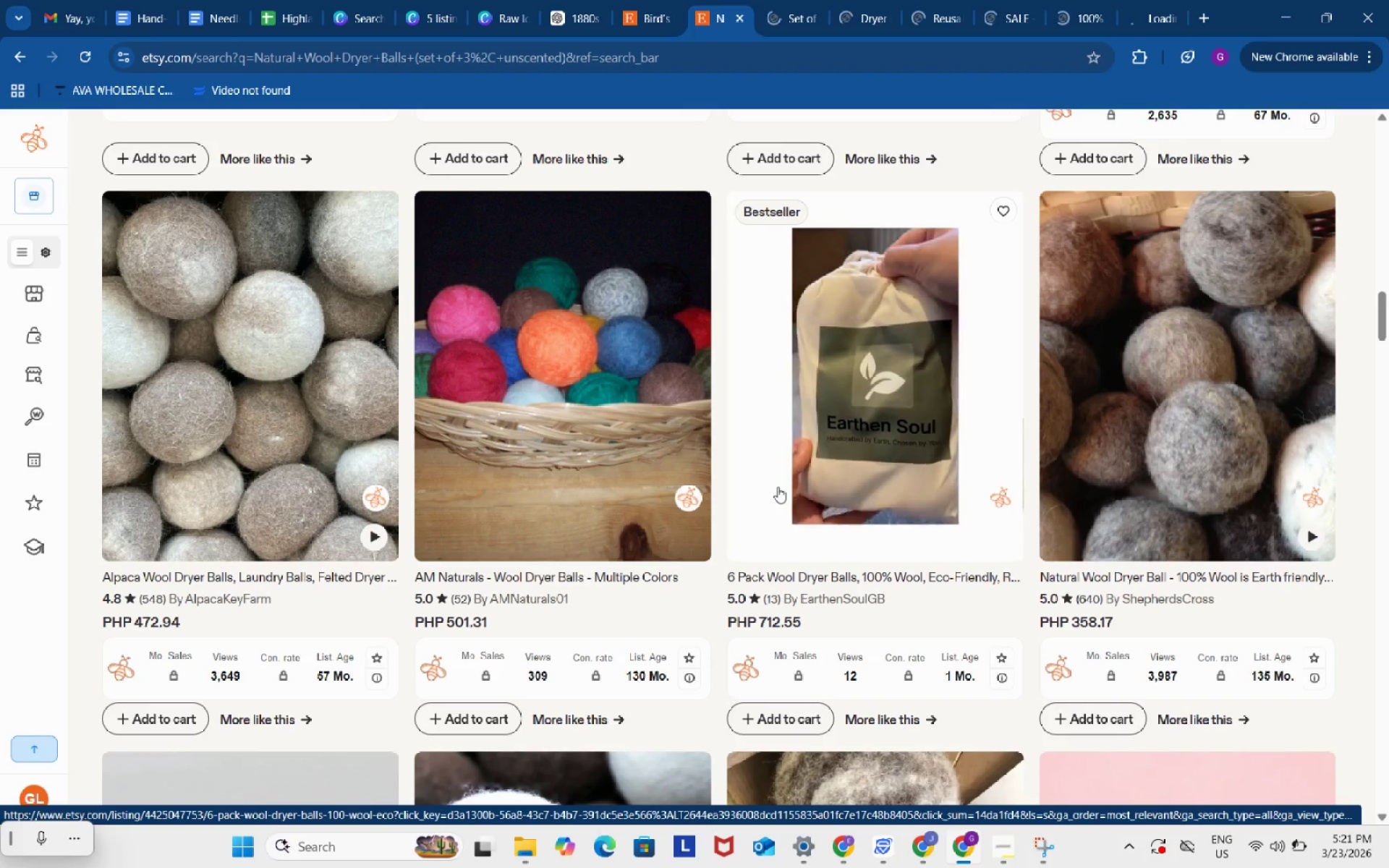 
scroll: coordinate [778, 486], scroll_direction: down, amount: 4.0
 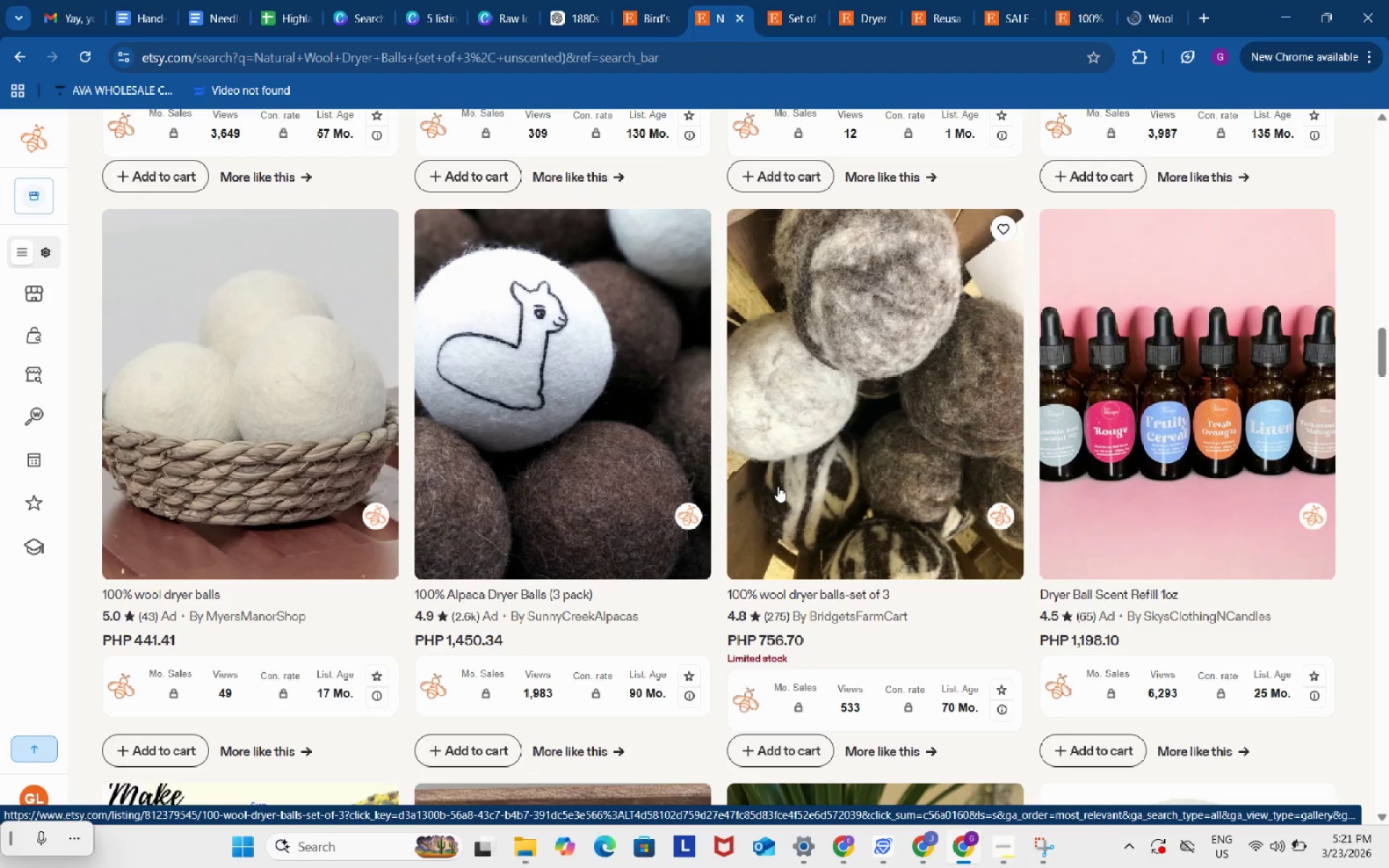 
wait(12.84)
 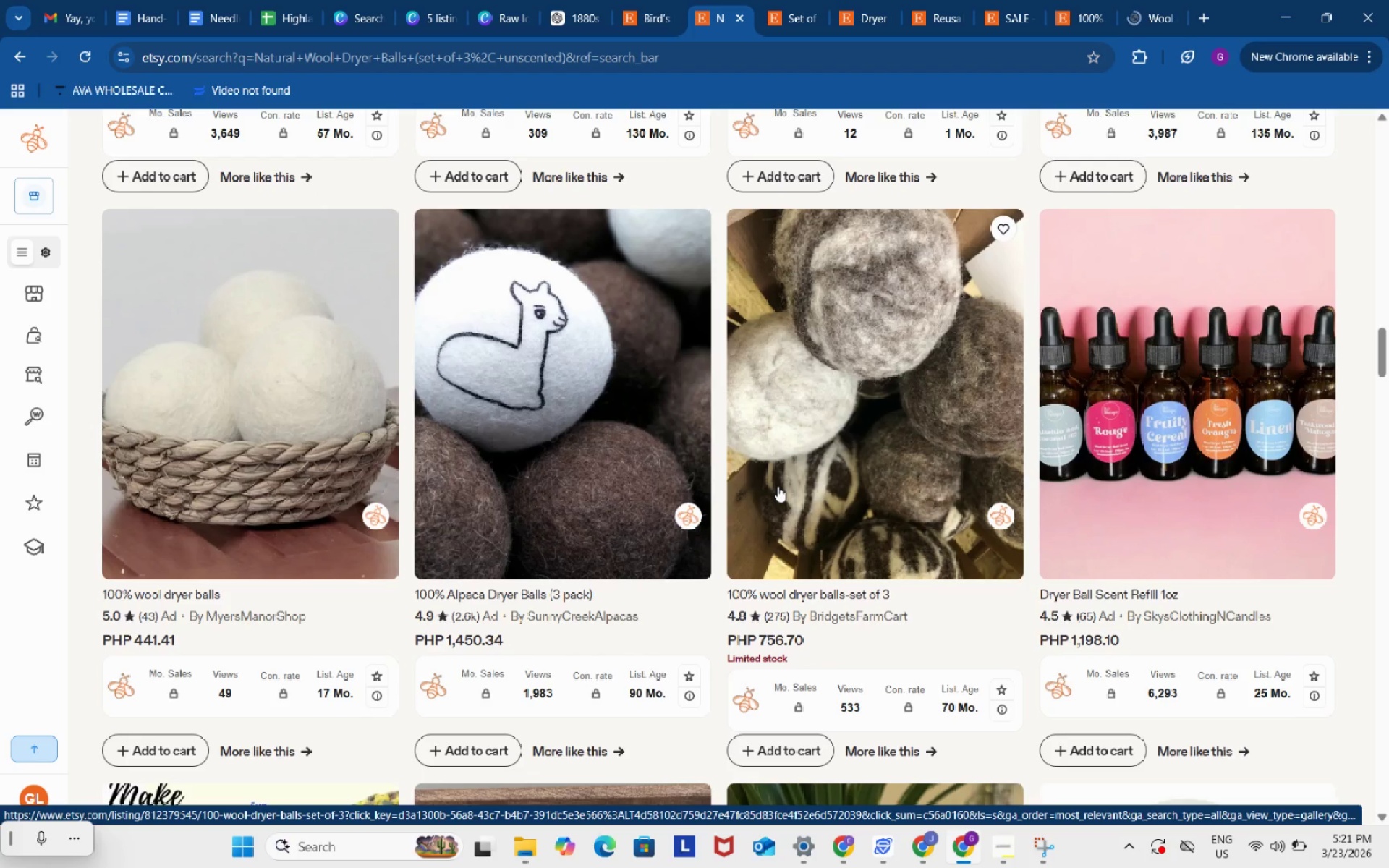 
scroll: coordinate [778, 485], scroll_direction: down, amount: 4.0
 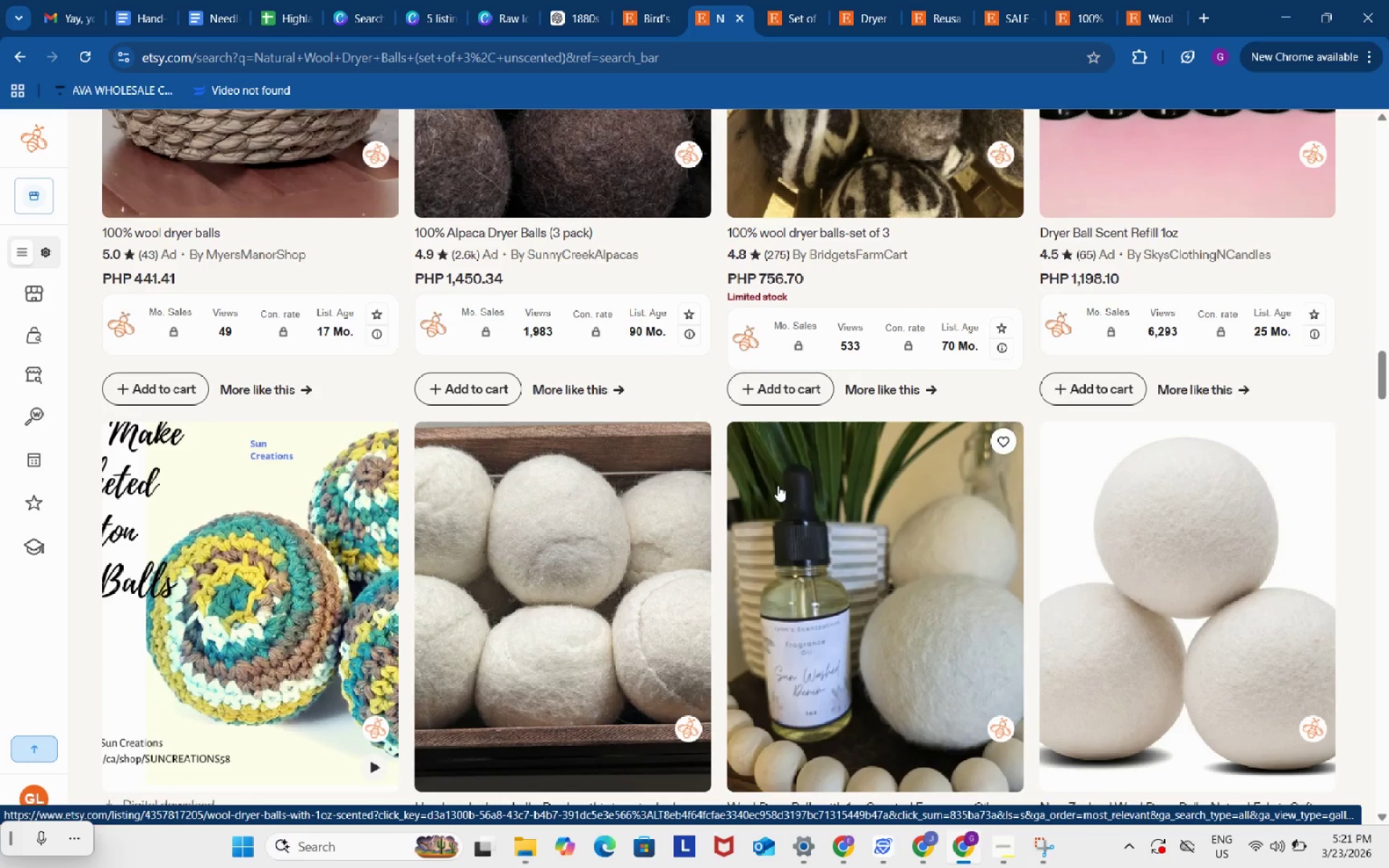 
wait(11.92)
 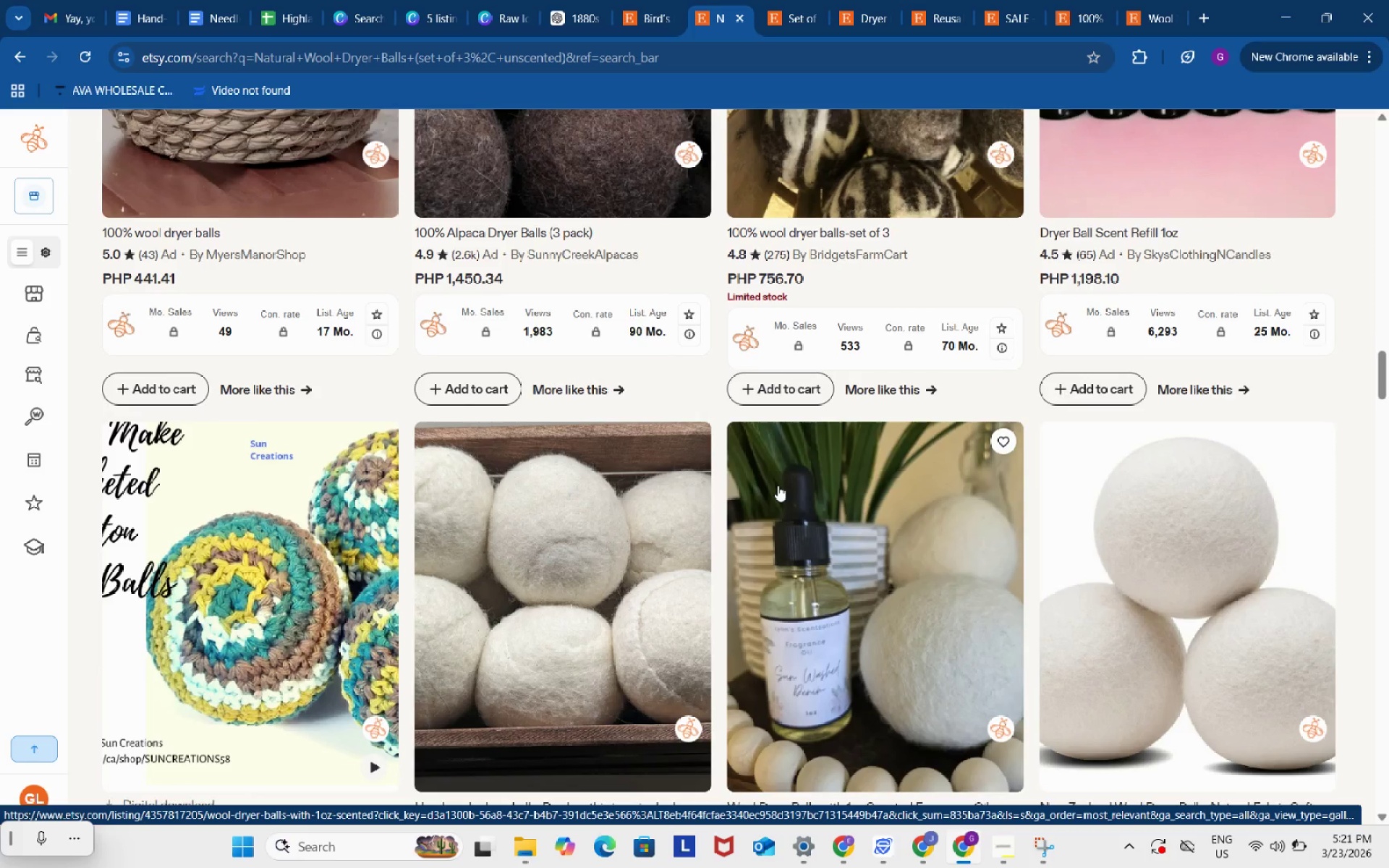 
scroll: coordinate [778, 483], scroll_direction: down, amount: 5.0
 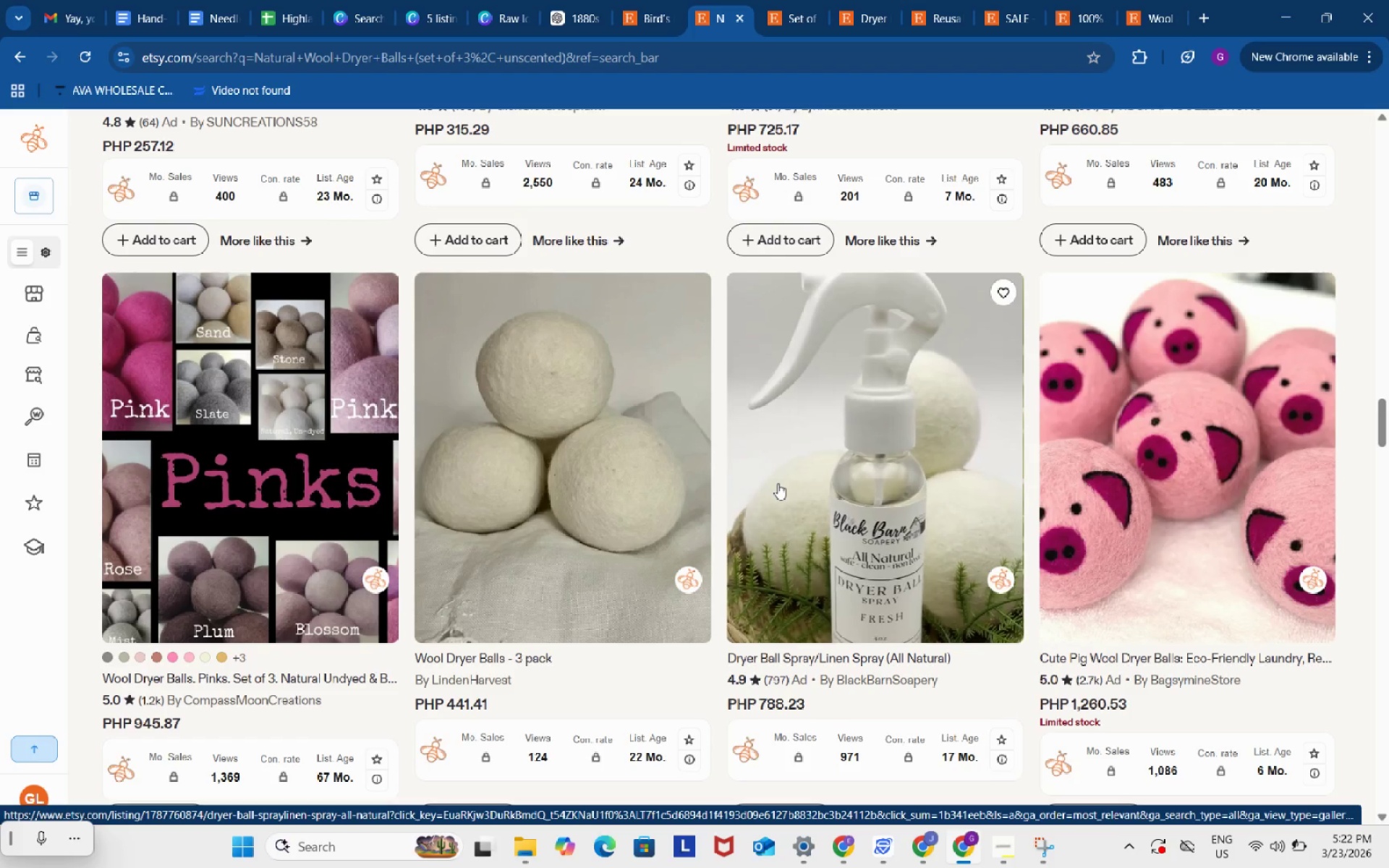 
wait(20.05)
 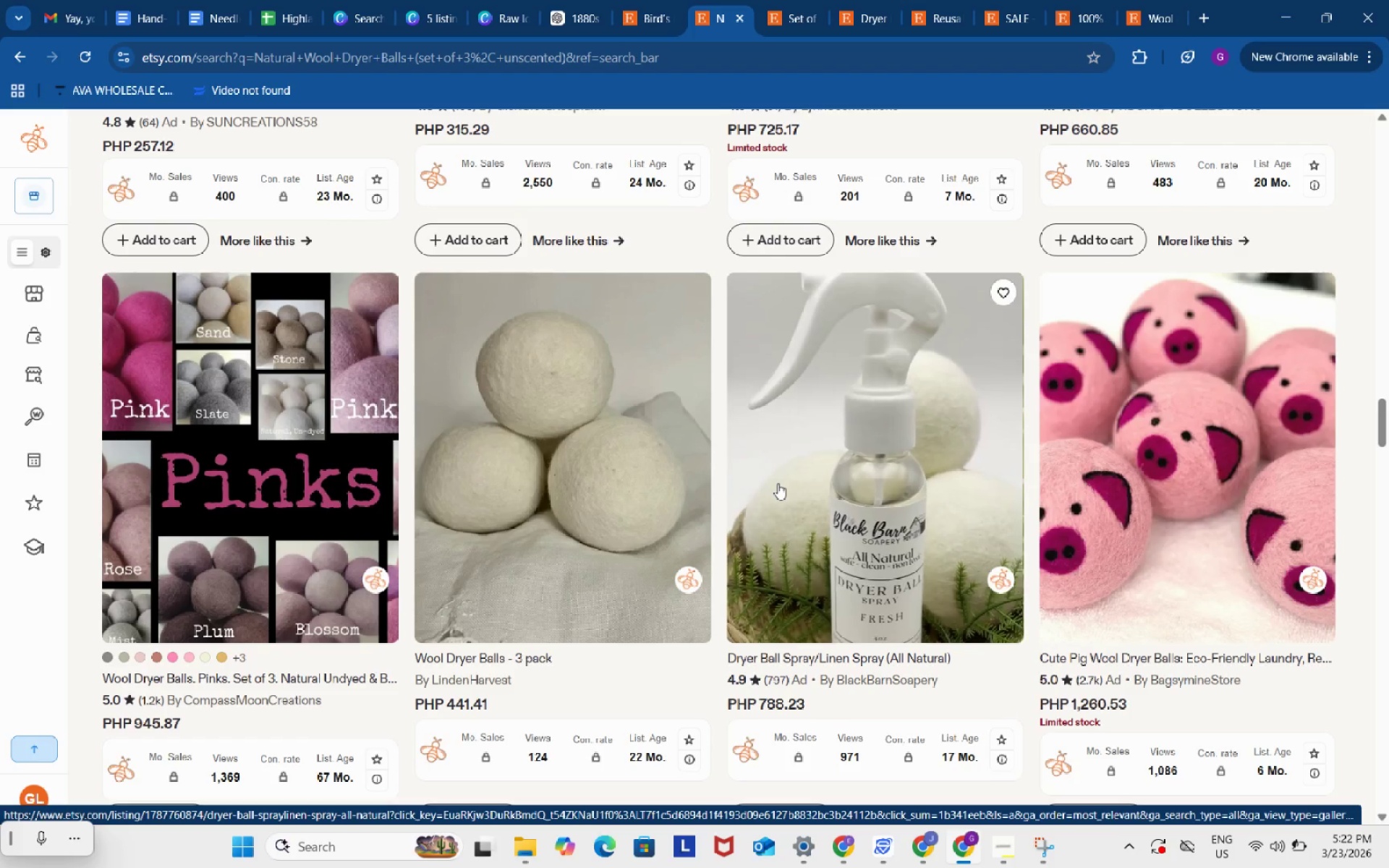 
left_click([789, 5])
 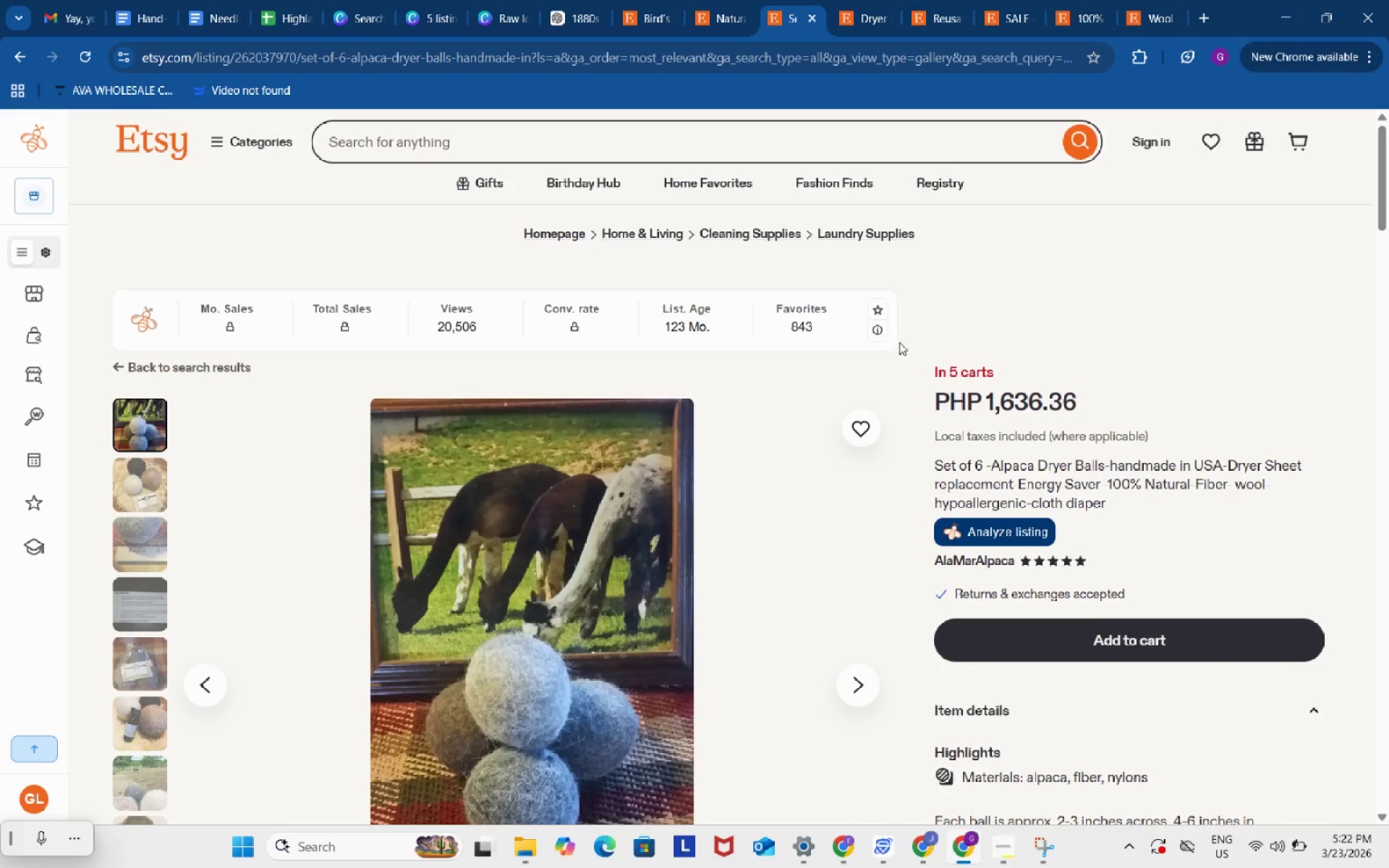 
scroll: coordinate [899, 343], scroll_direction: down, amount: 2.0
 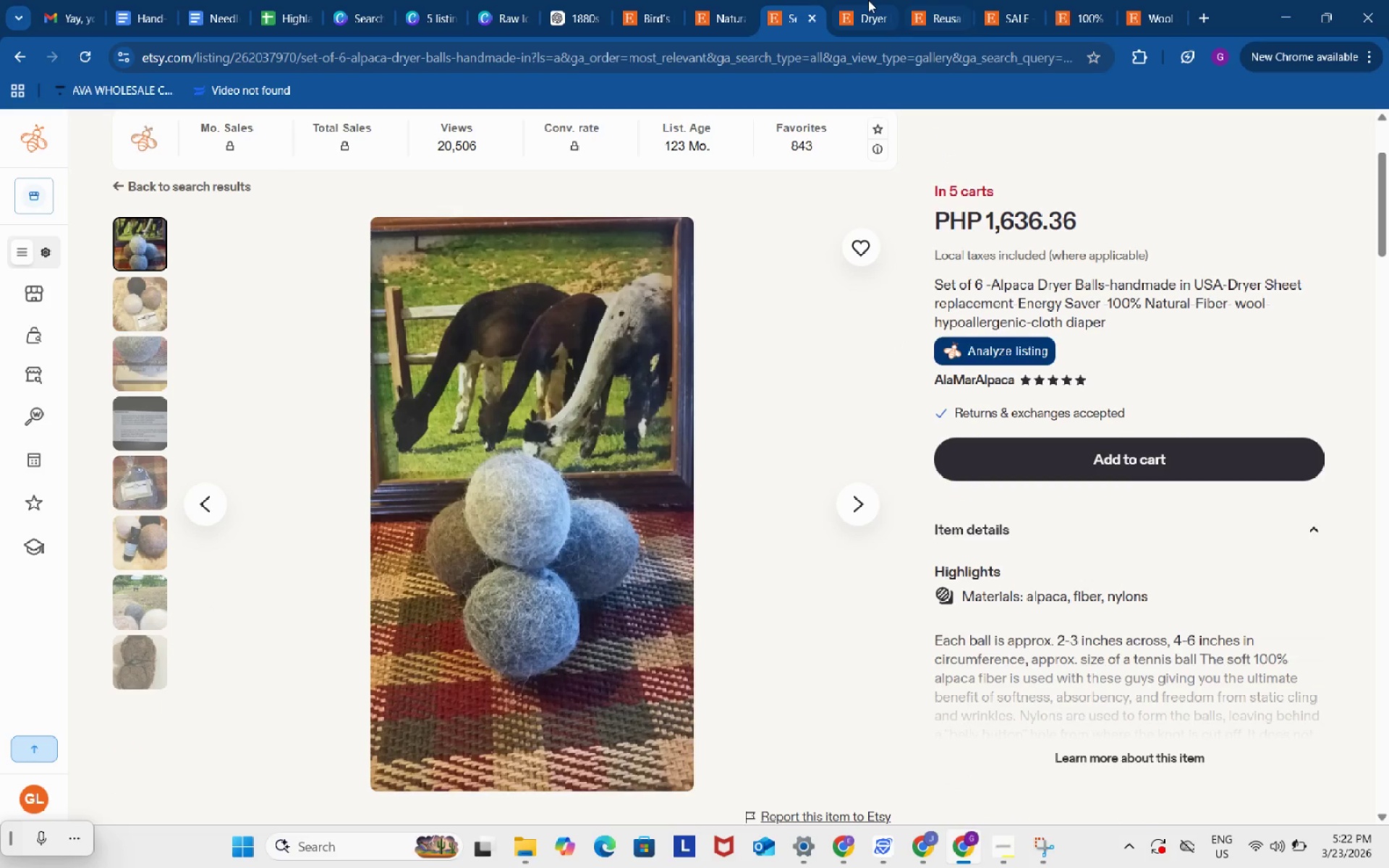 
left_click([868, 0])
 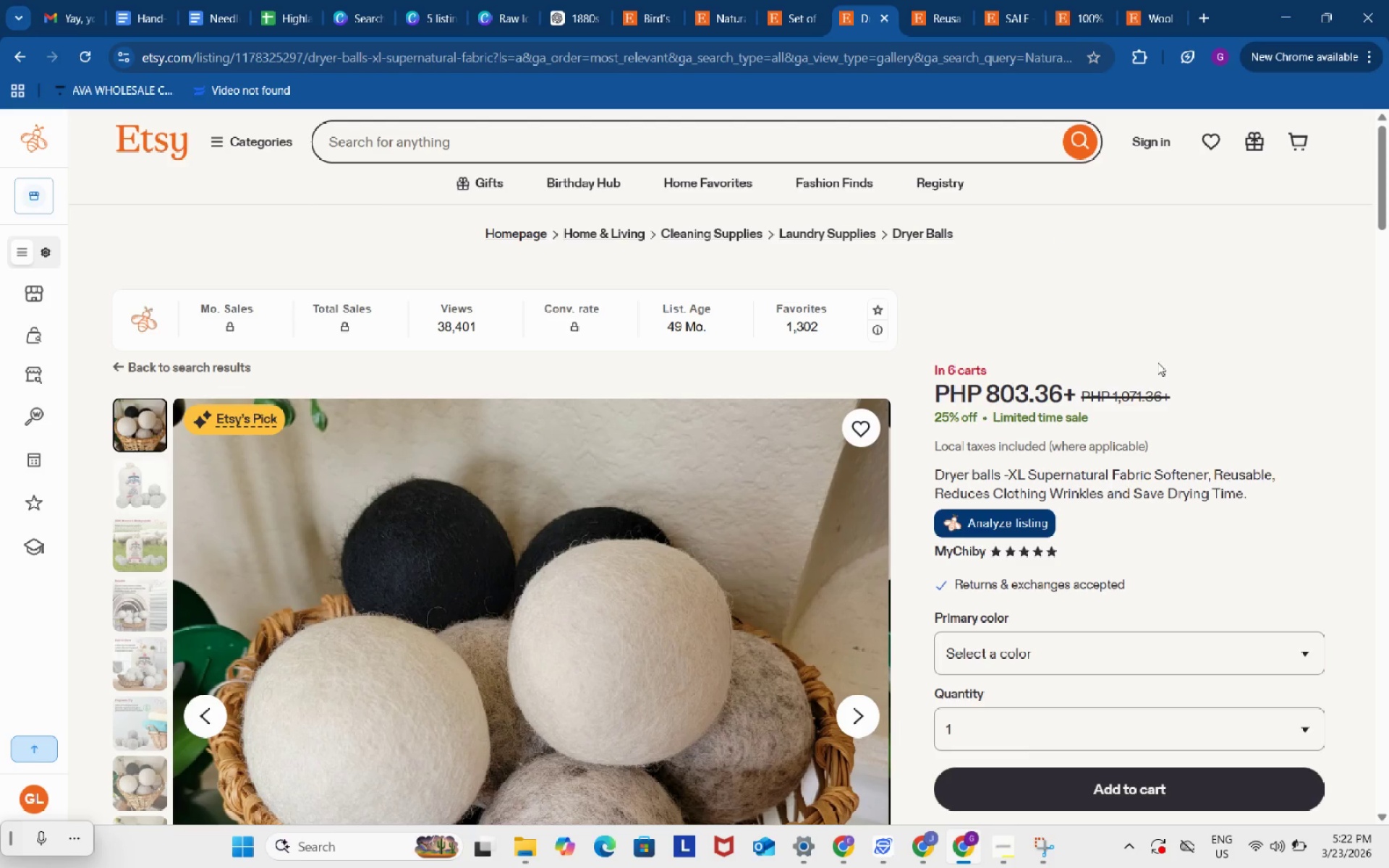 
wait(7.16)
 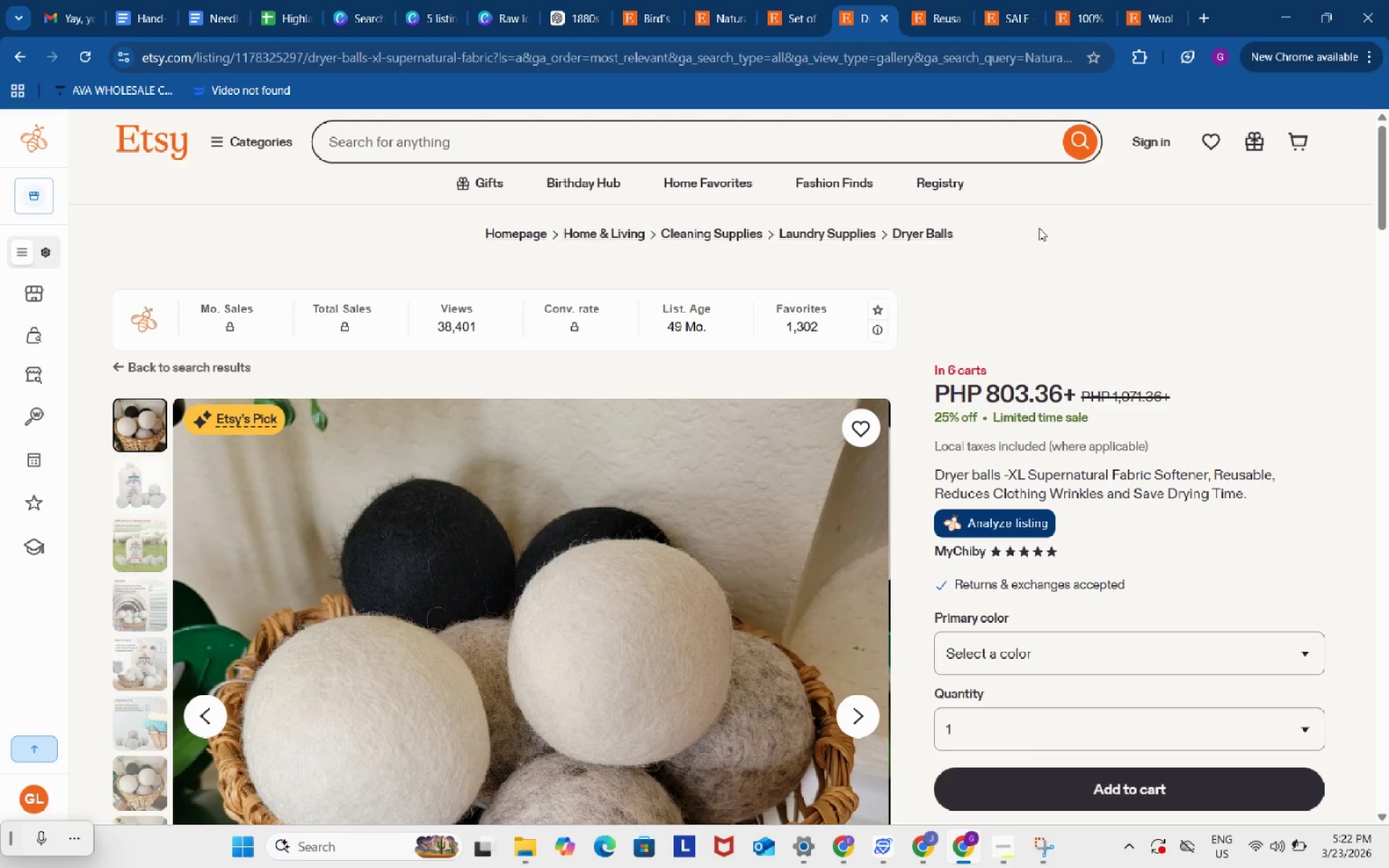 
left_click([940, 0])
 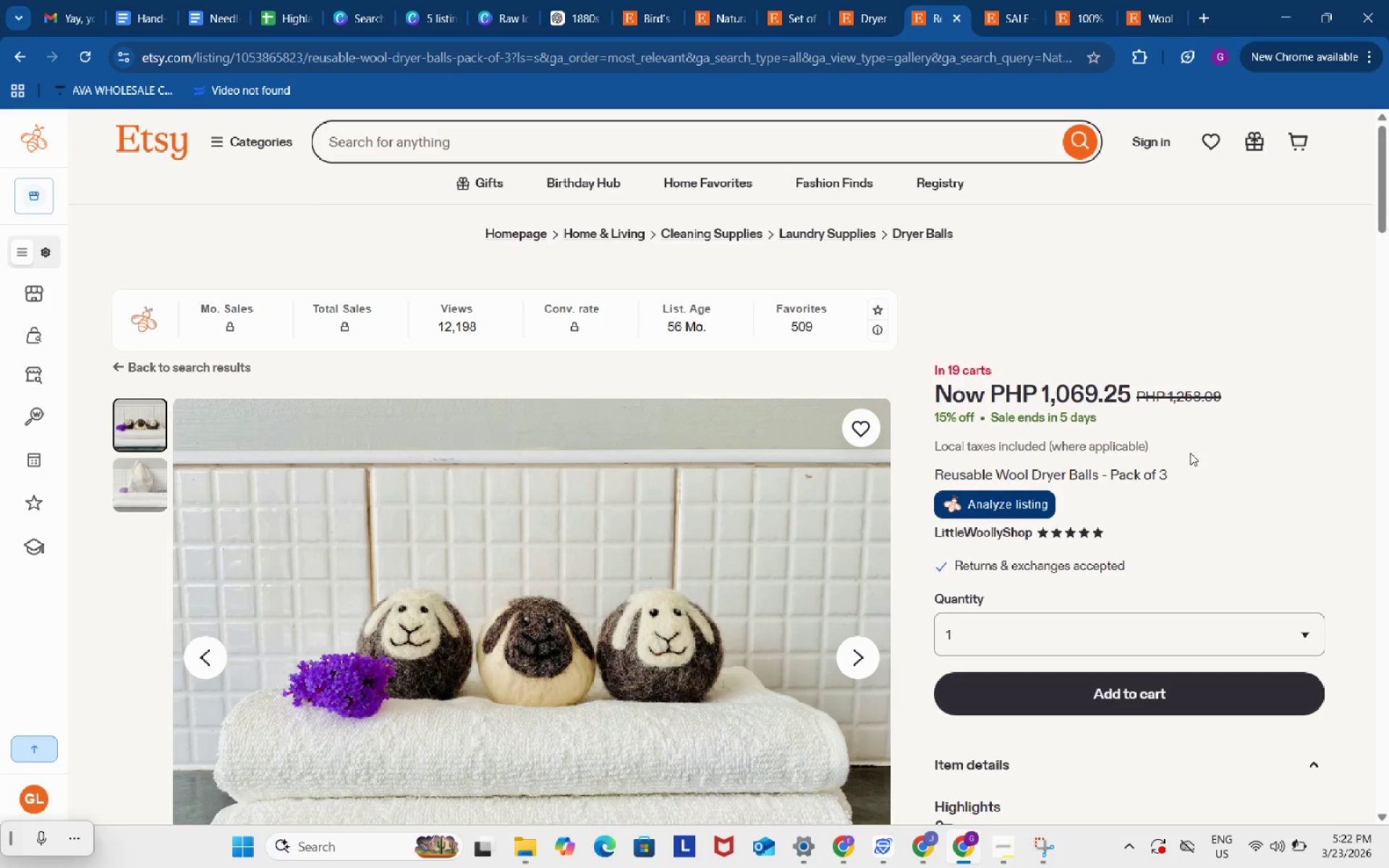 
scroll: coordinate [1190, 453], scroll_direction: down, amount: 1.0
 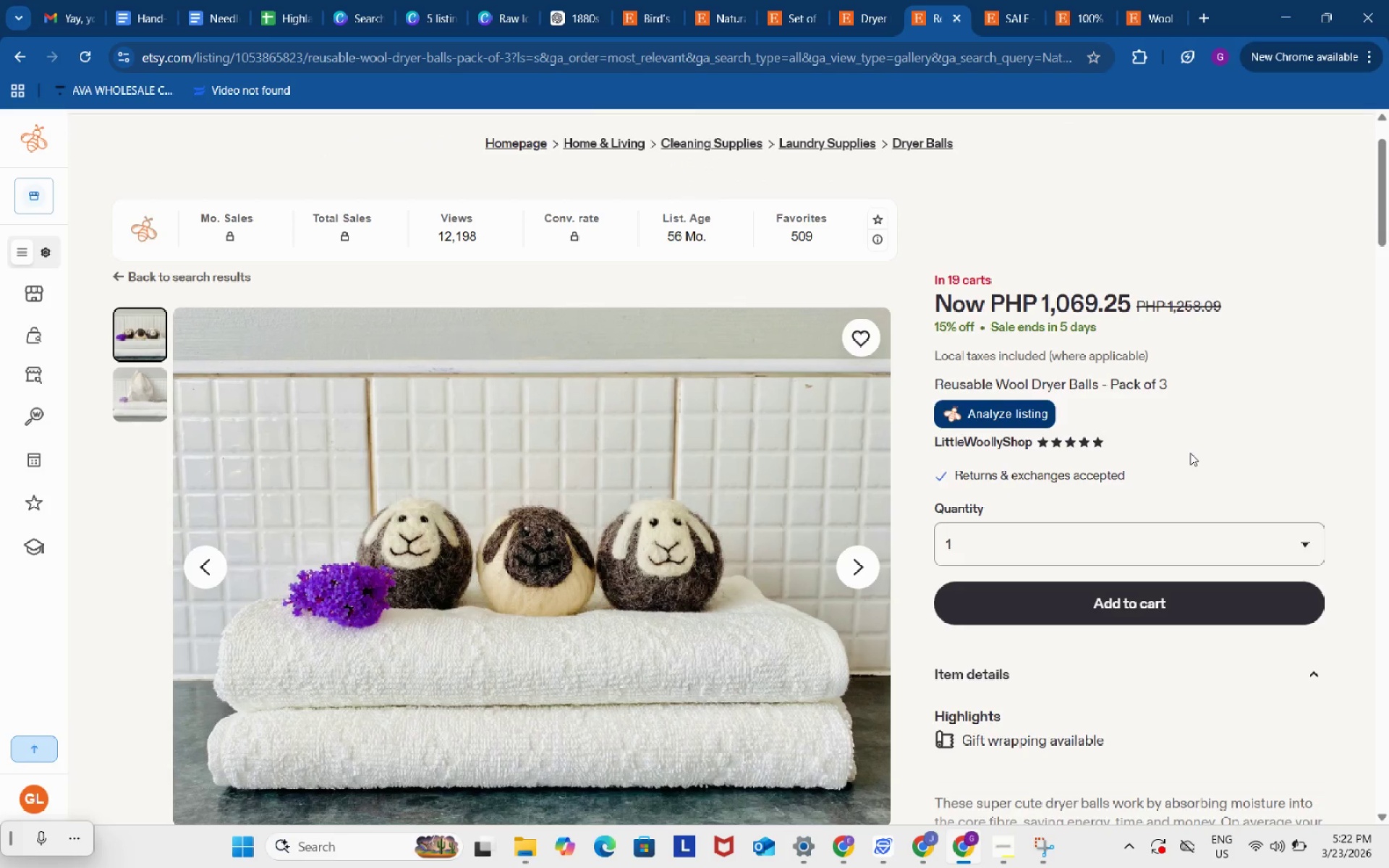 
wait(6.06)
 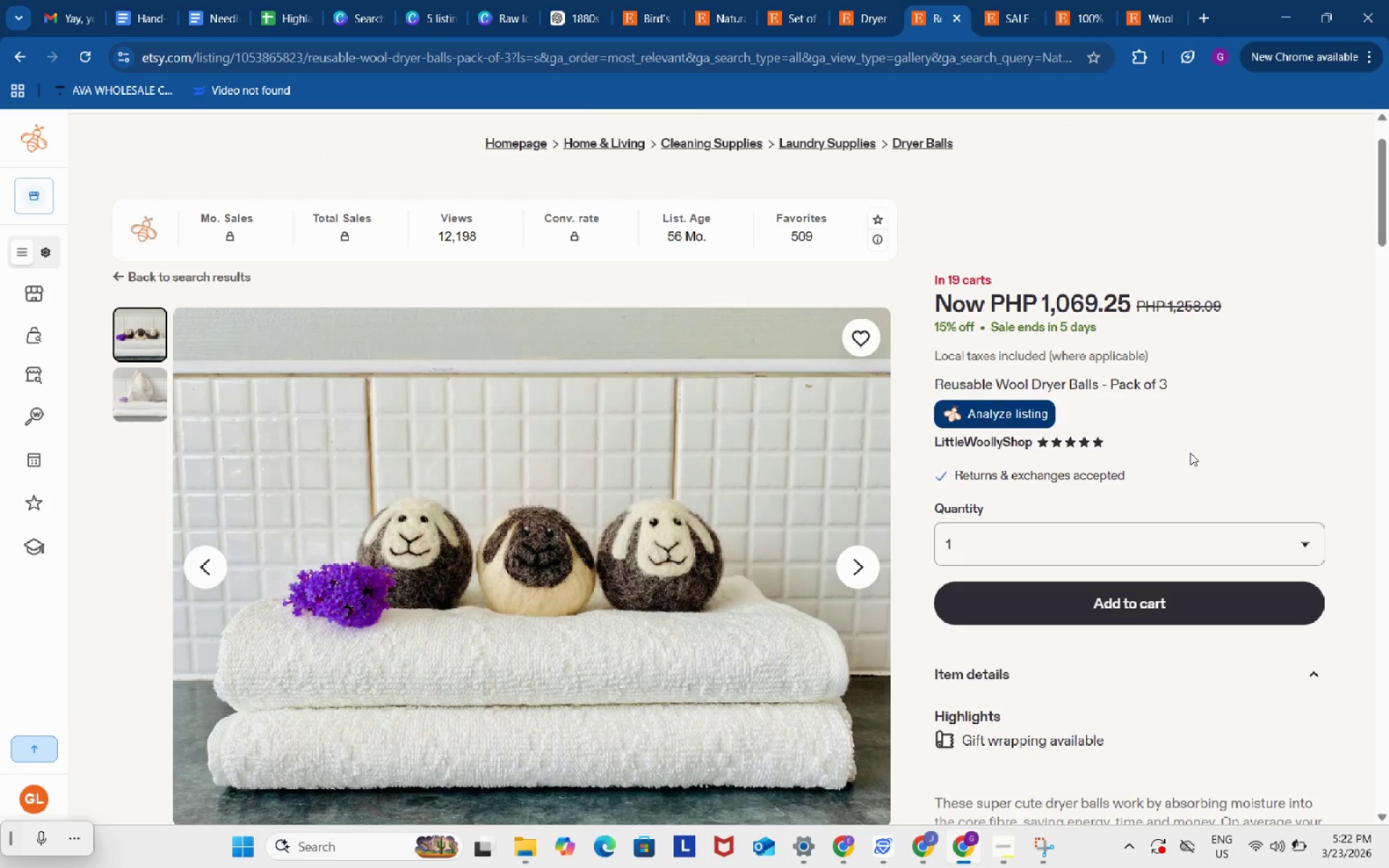 
left_click([1016, 14])
 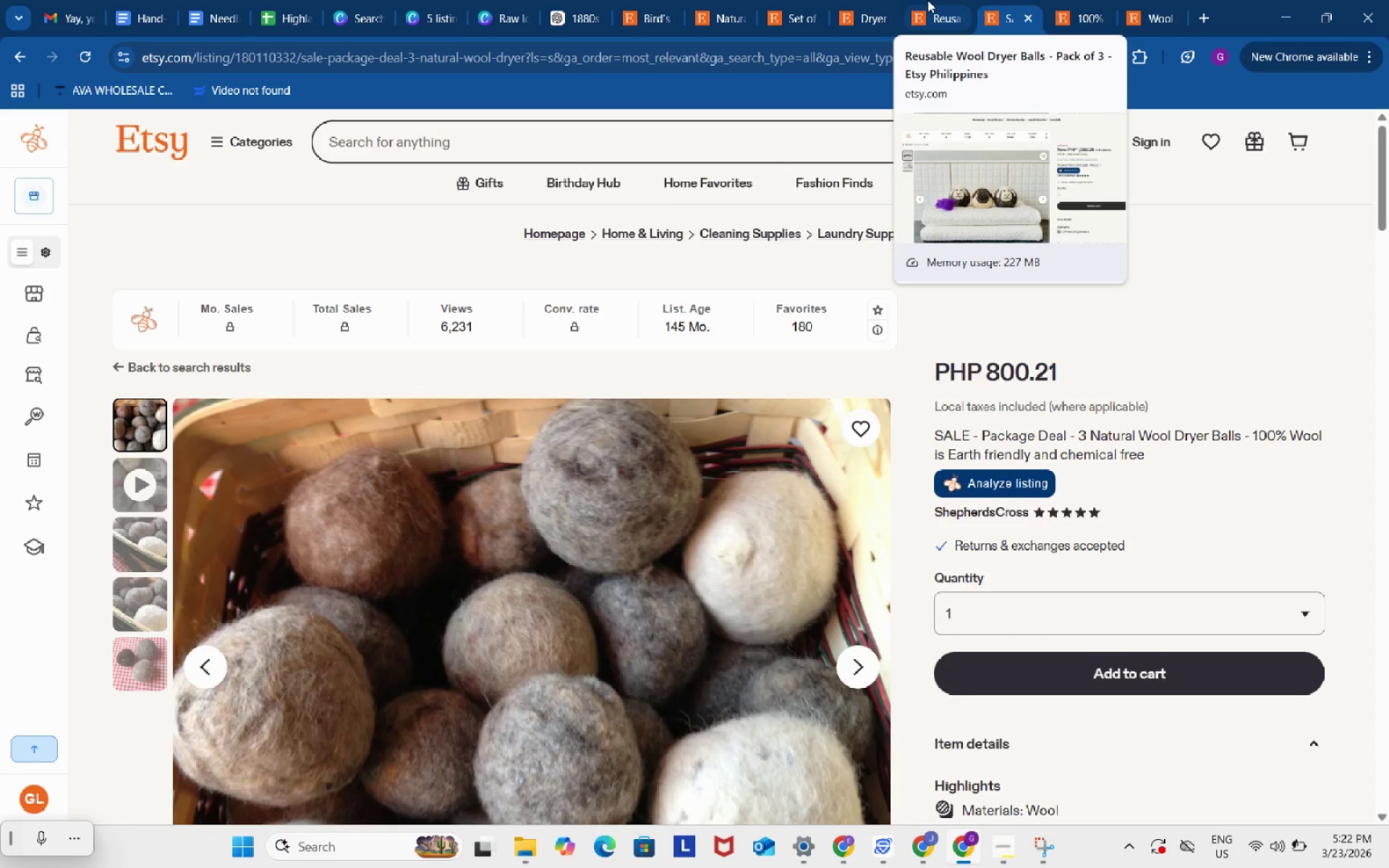 
left_click([1069, 0])
 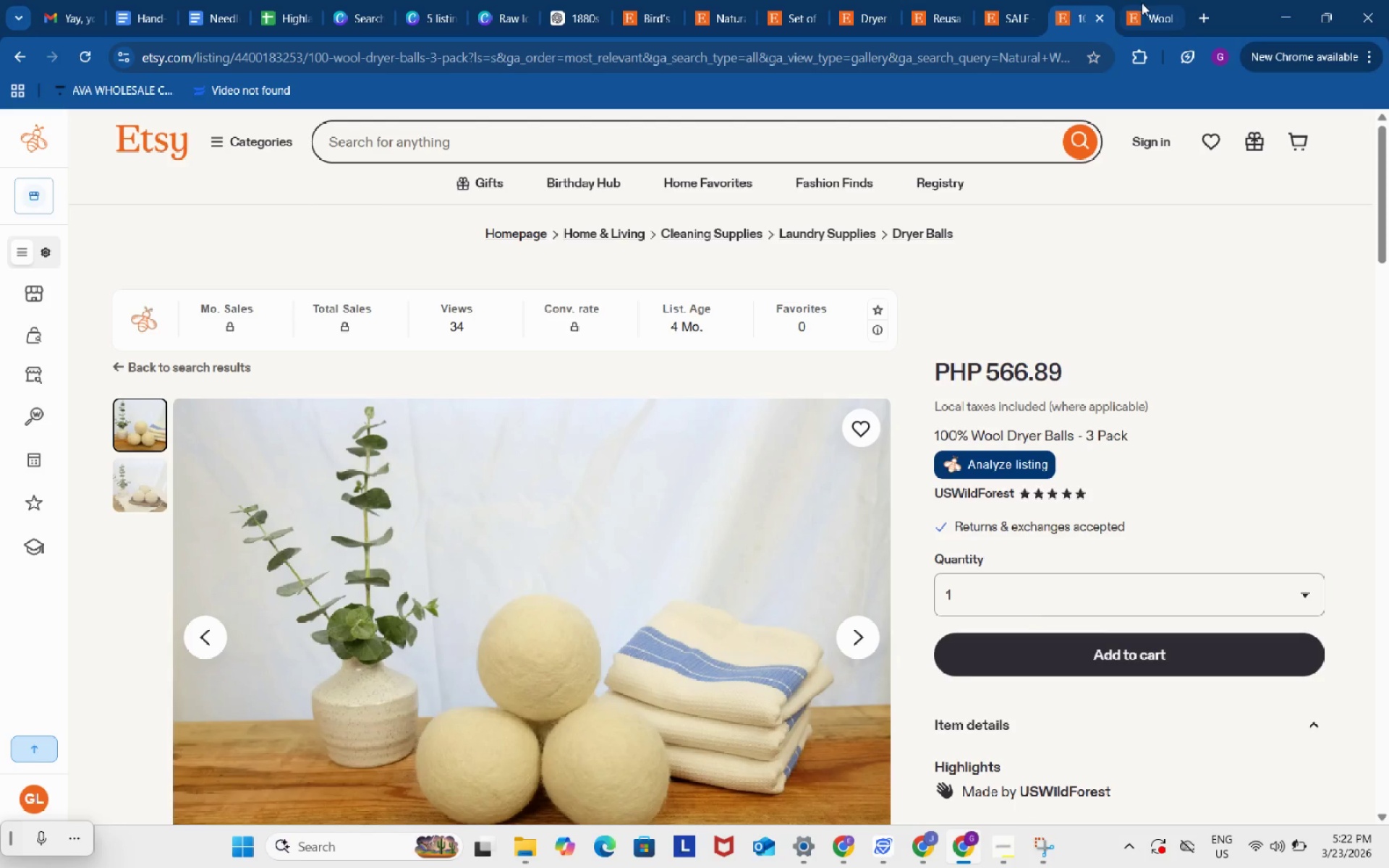 
left_click([1150, 4])
 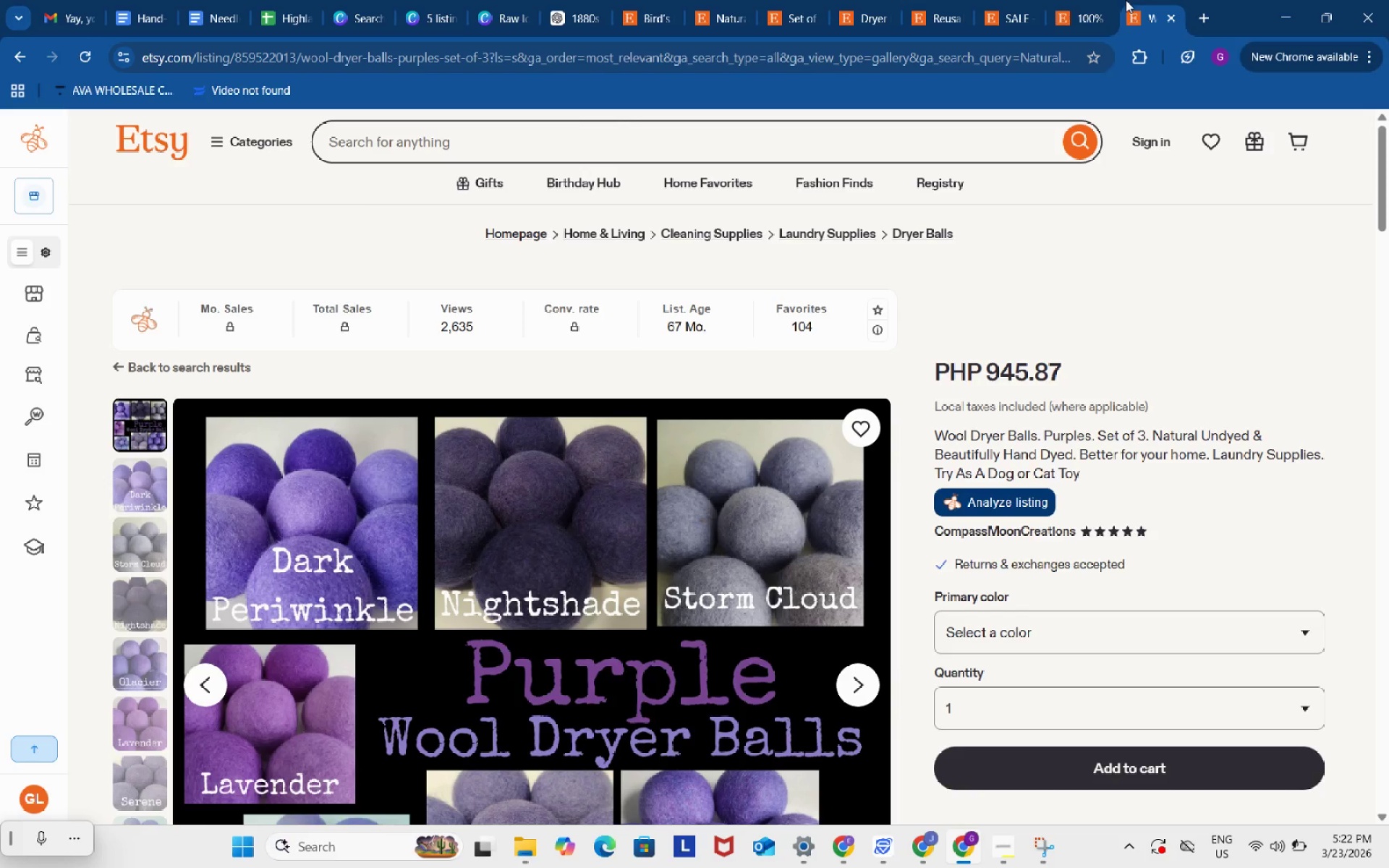 
mouse_move([1108, 0])
 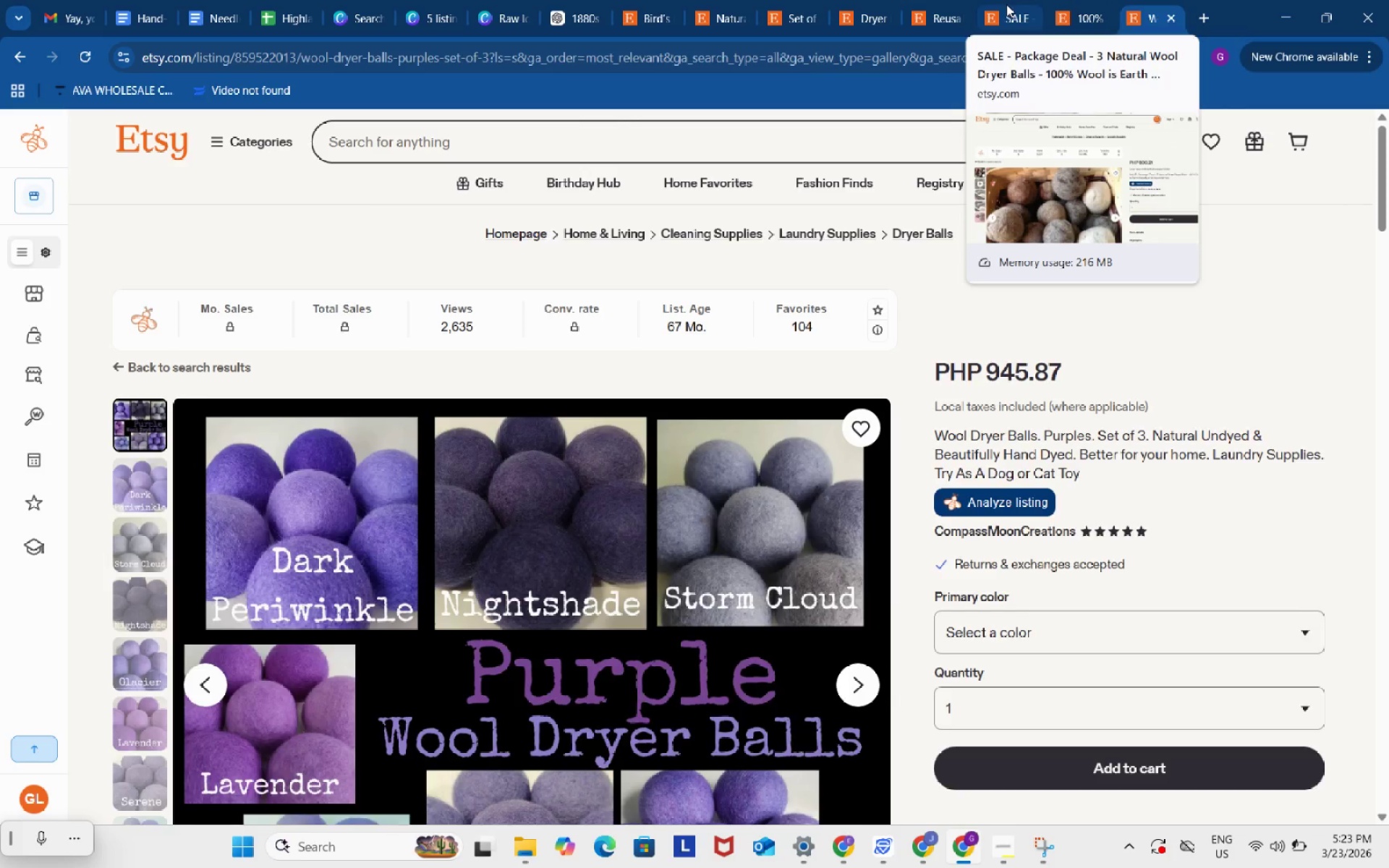 
left_click([1006, 4])
 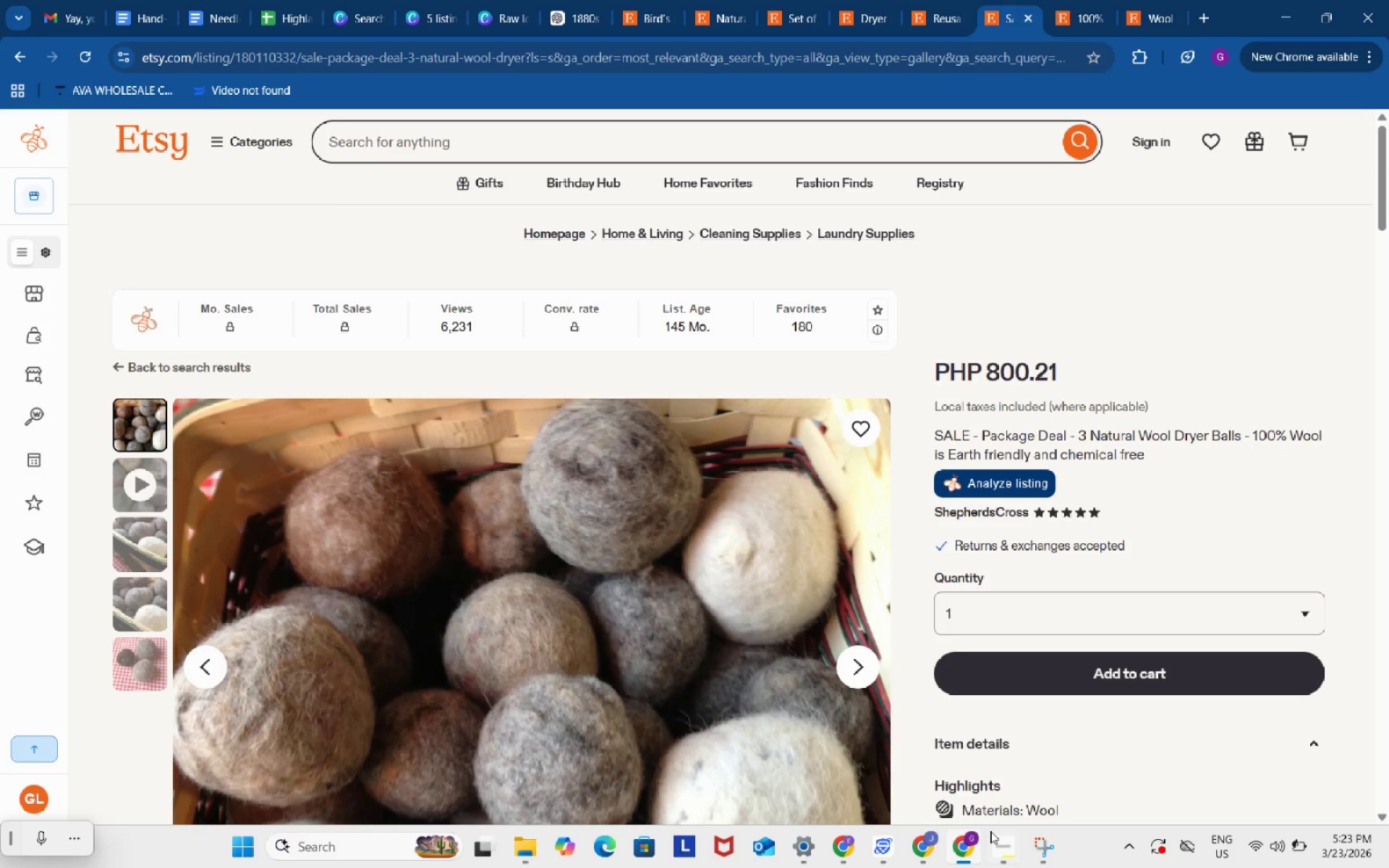 
left_click([999, 835])